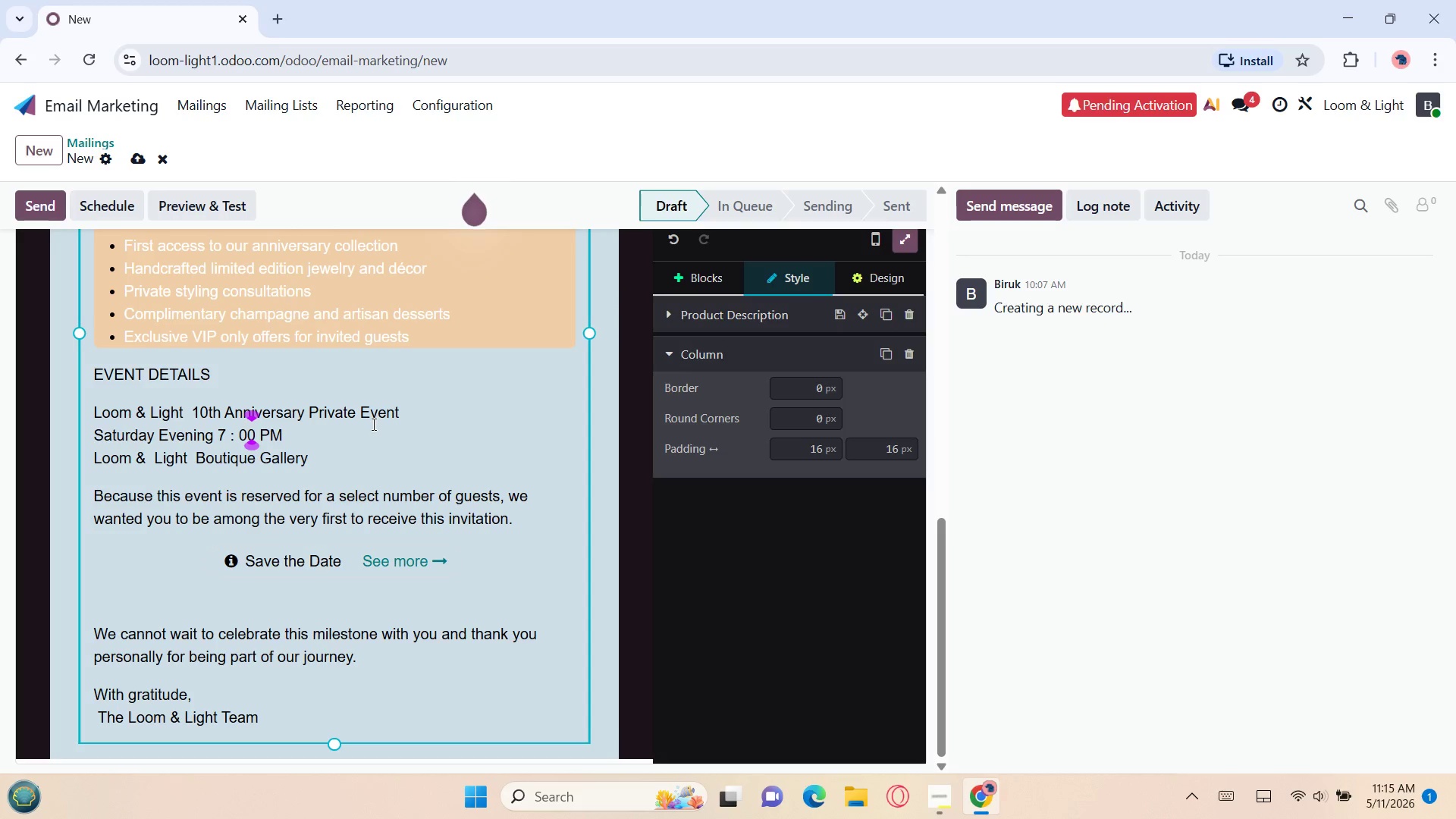 
wait(18.84)
 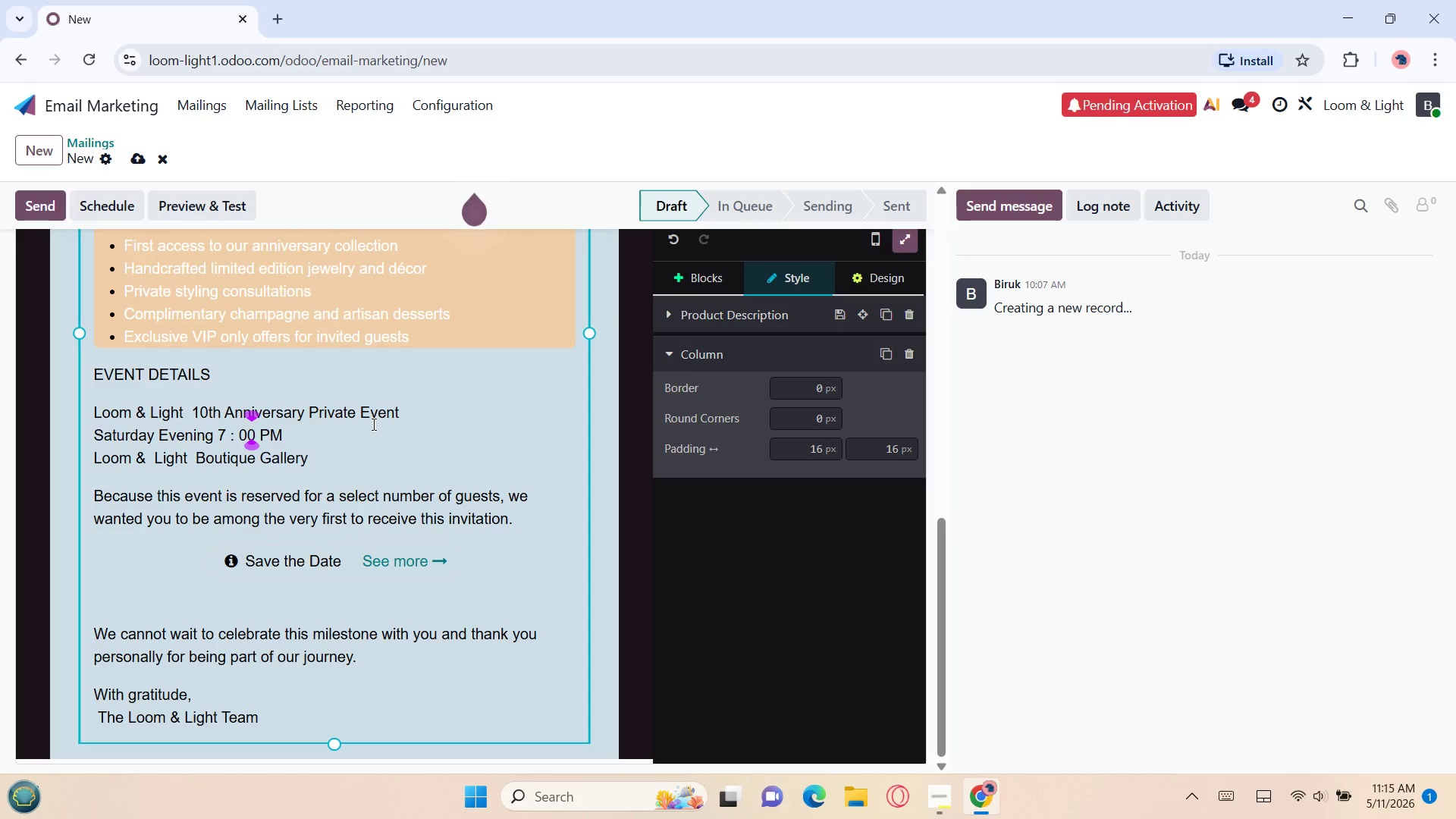 
left_click([44, 146])
 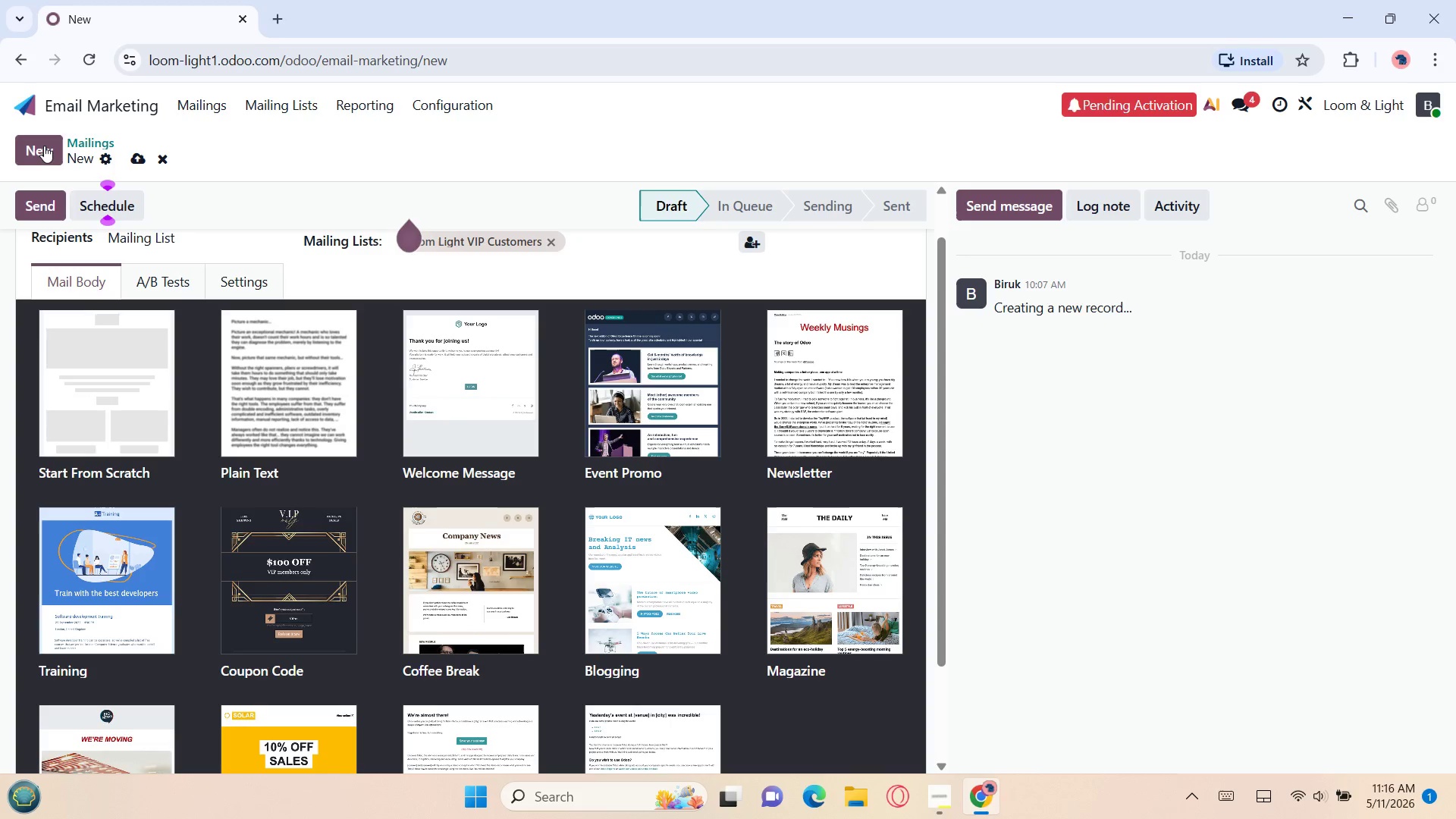 
wait(51.36)
 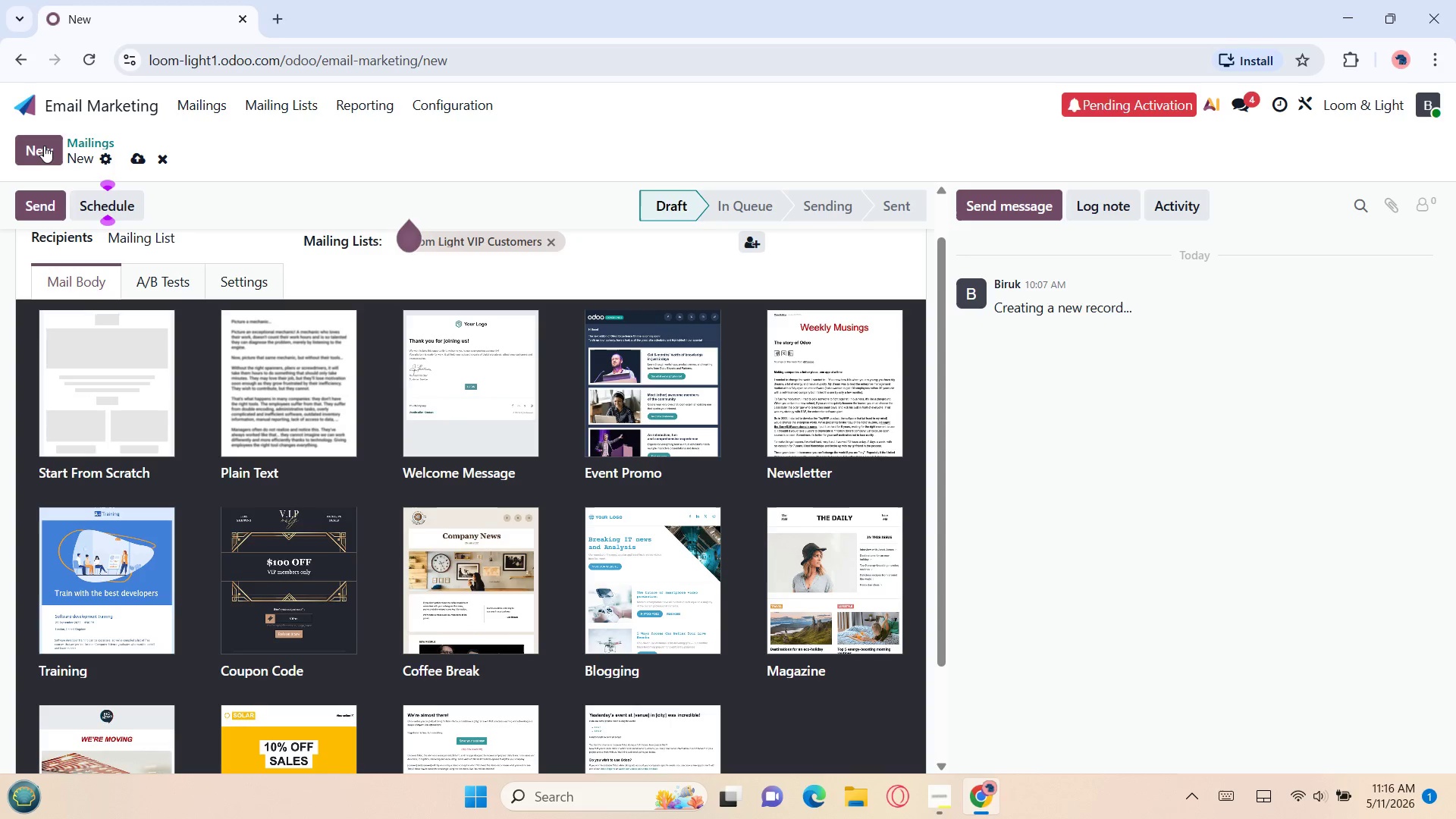 
left_click([932, 799])